 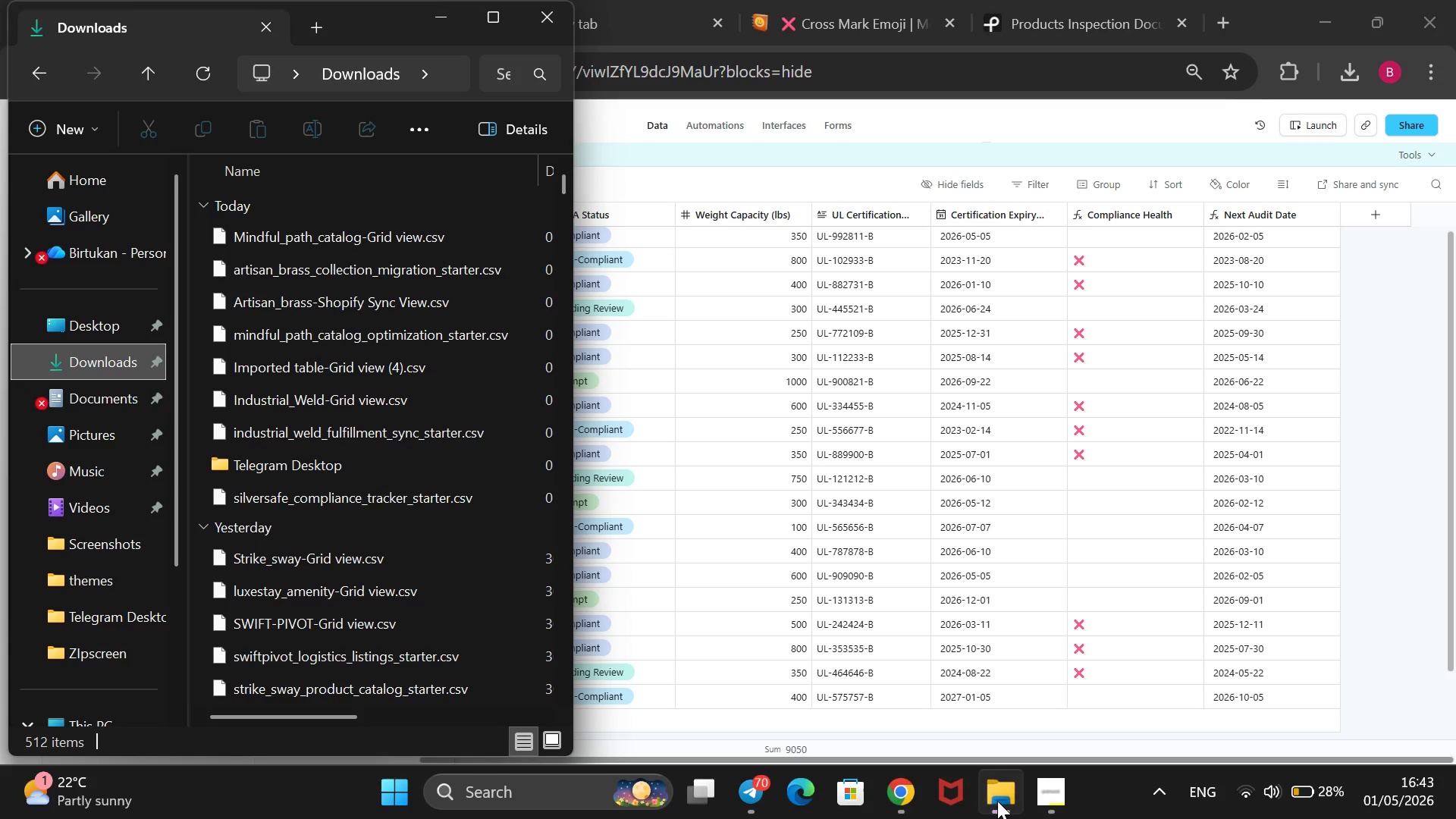 
left_click([997, 801])
 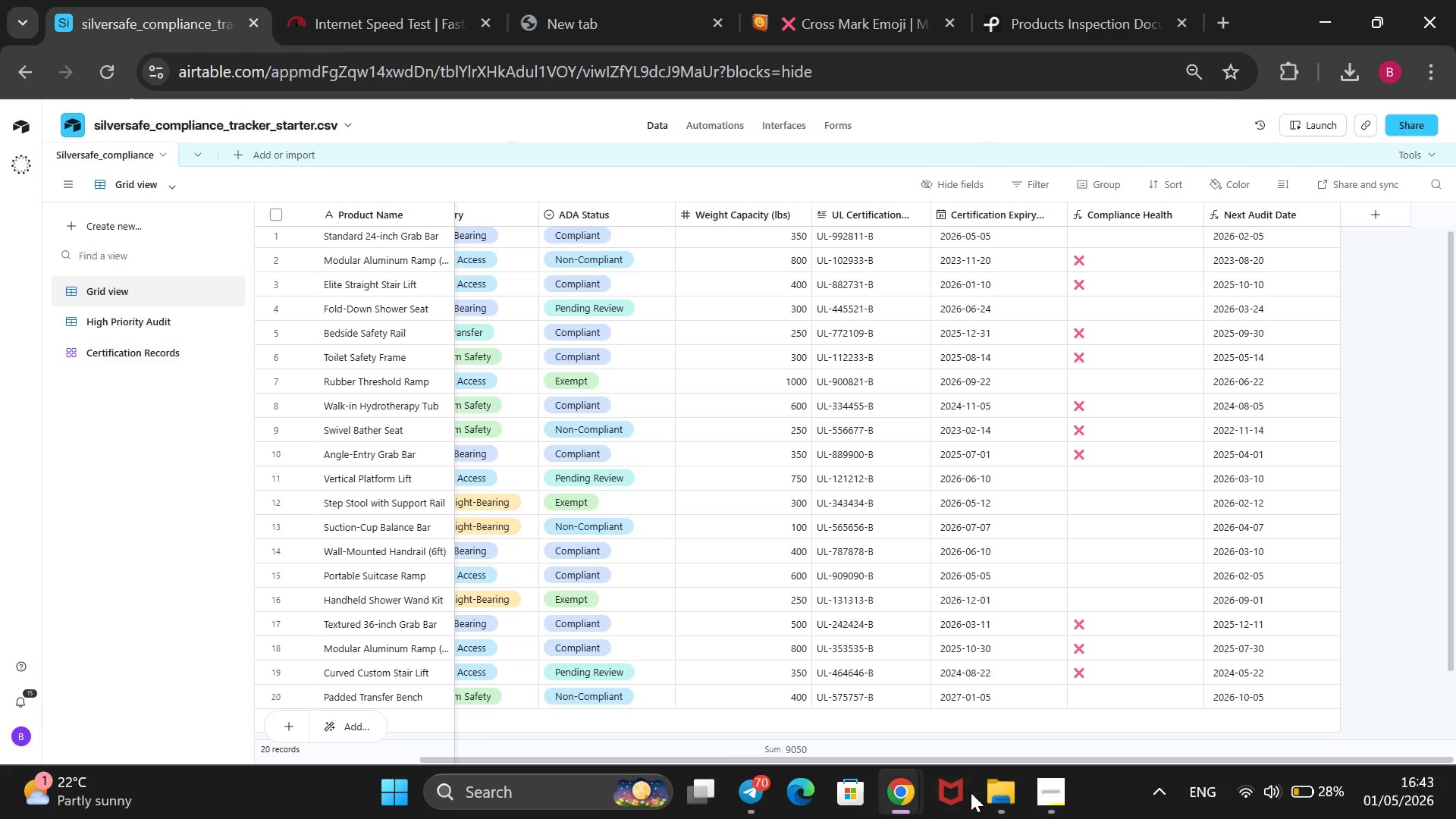 
mouse_move([947, 770])
 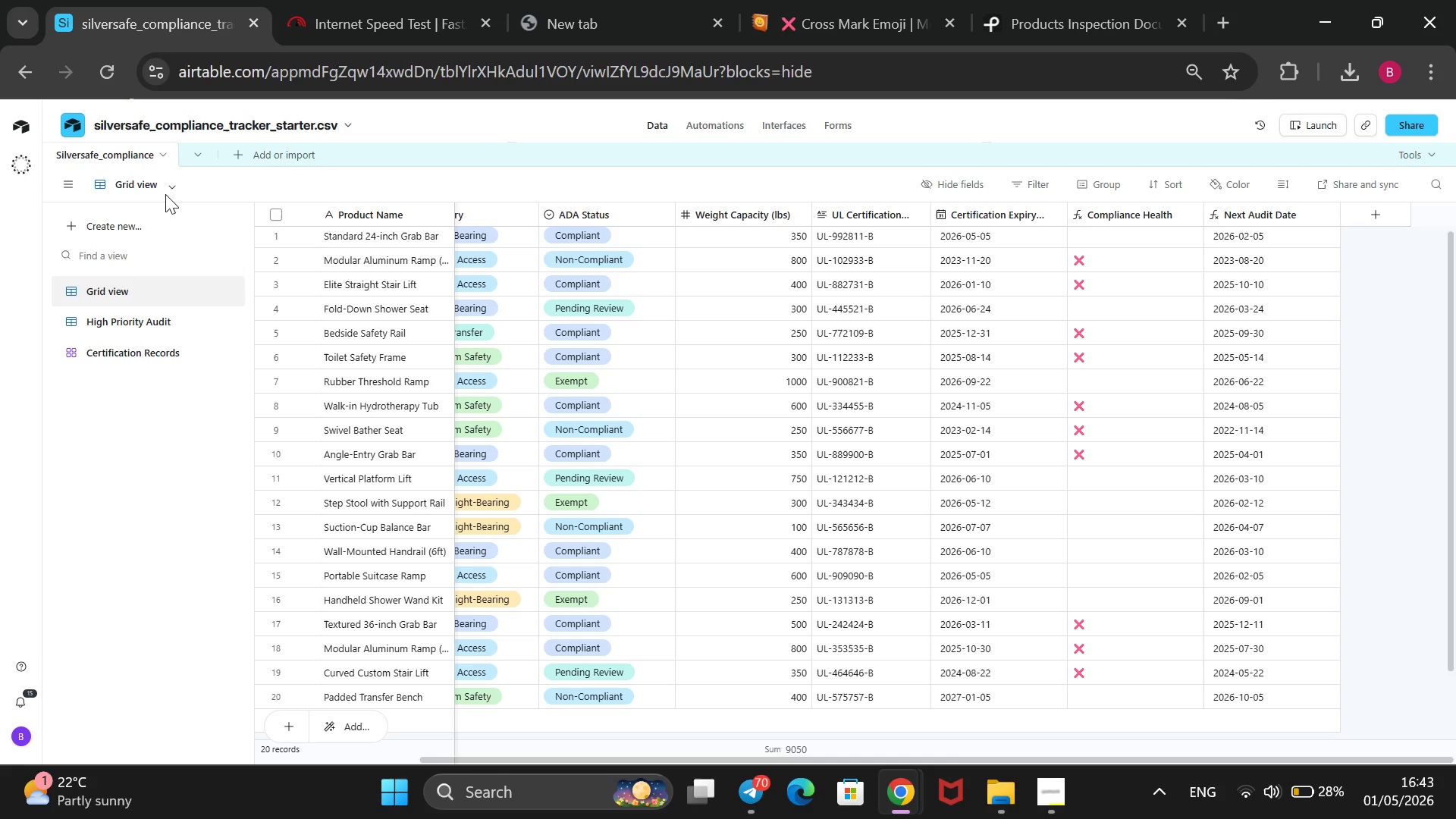 
left_click([168, 190])
 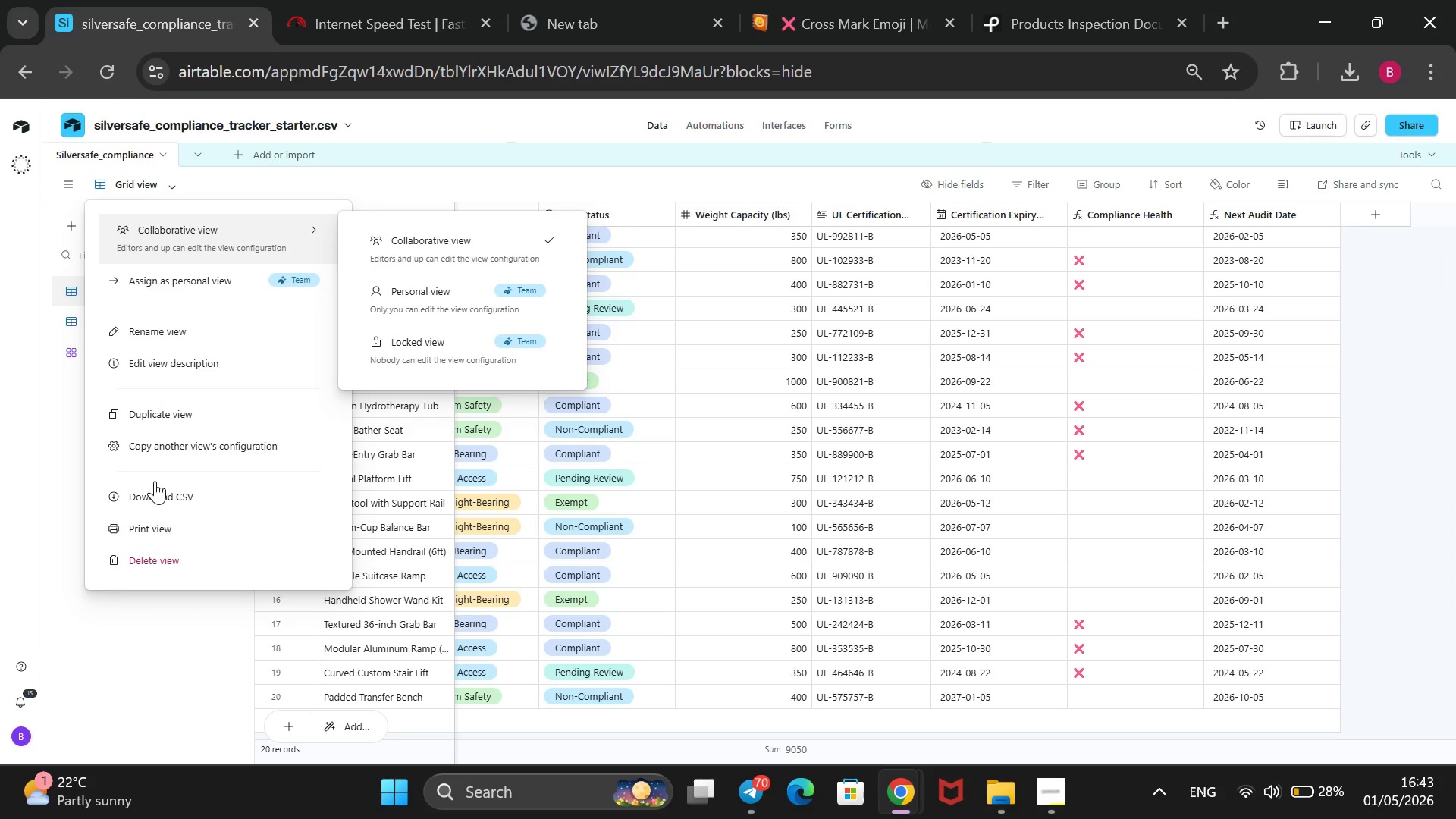 
left_click([152, 485])
 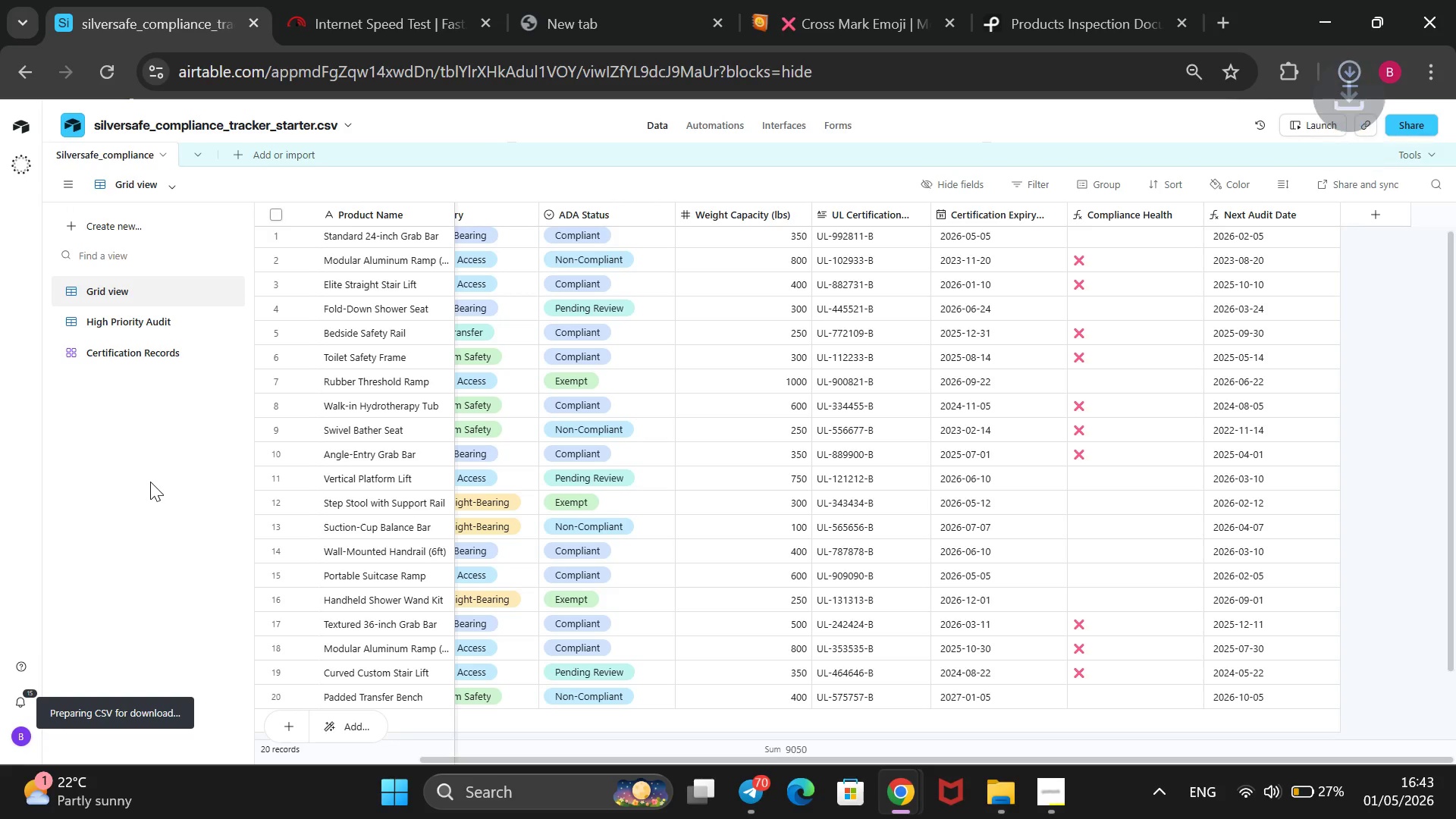 
left_click([145, 325])
 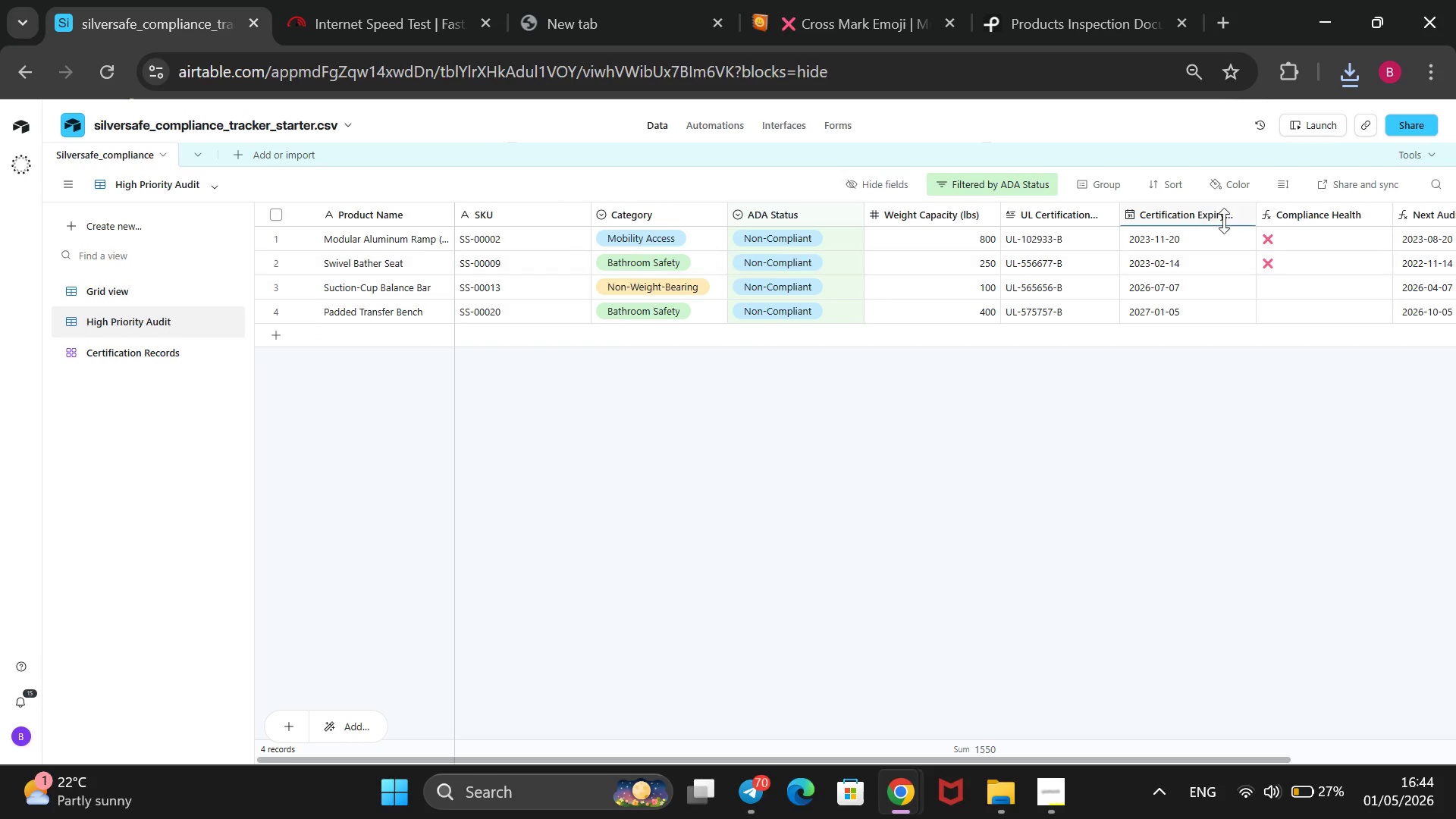 
wait(6.72)
 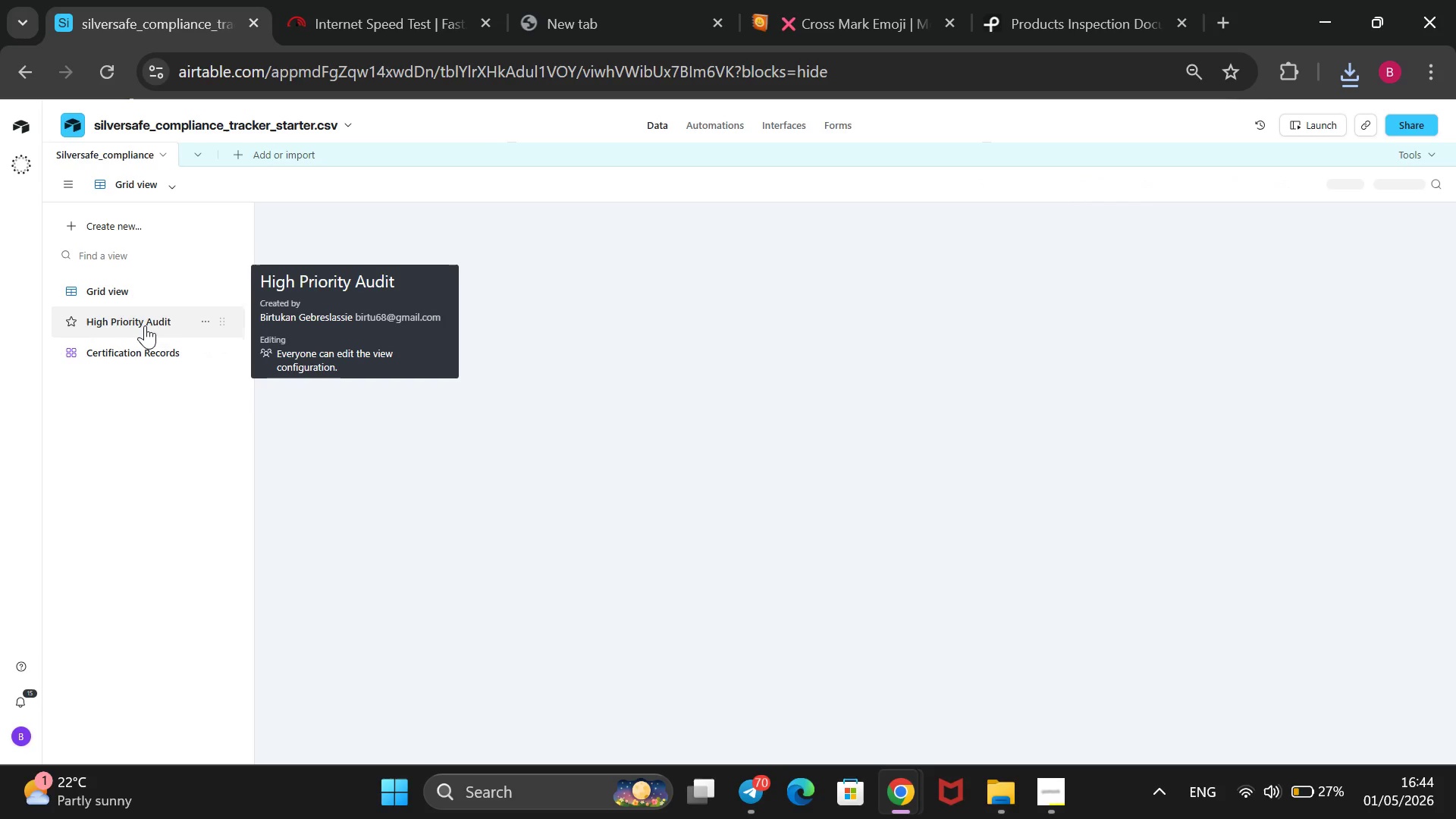 
left_click_drag(start_coordinate=[1250, 208], to_coordinate=[1211, 212])
 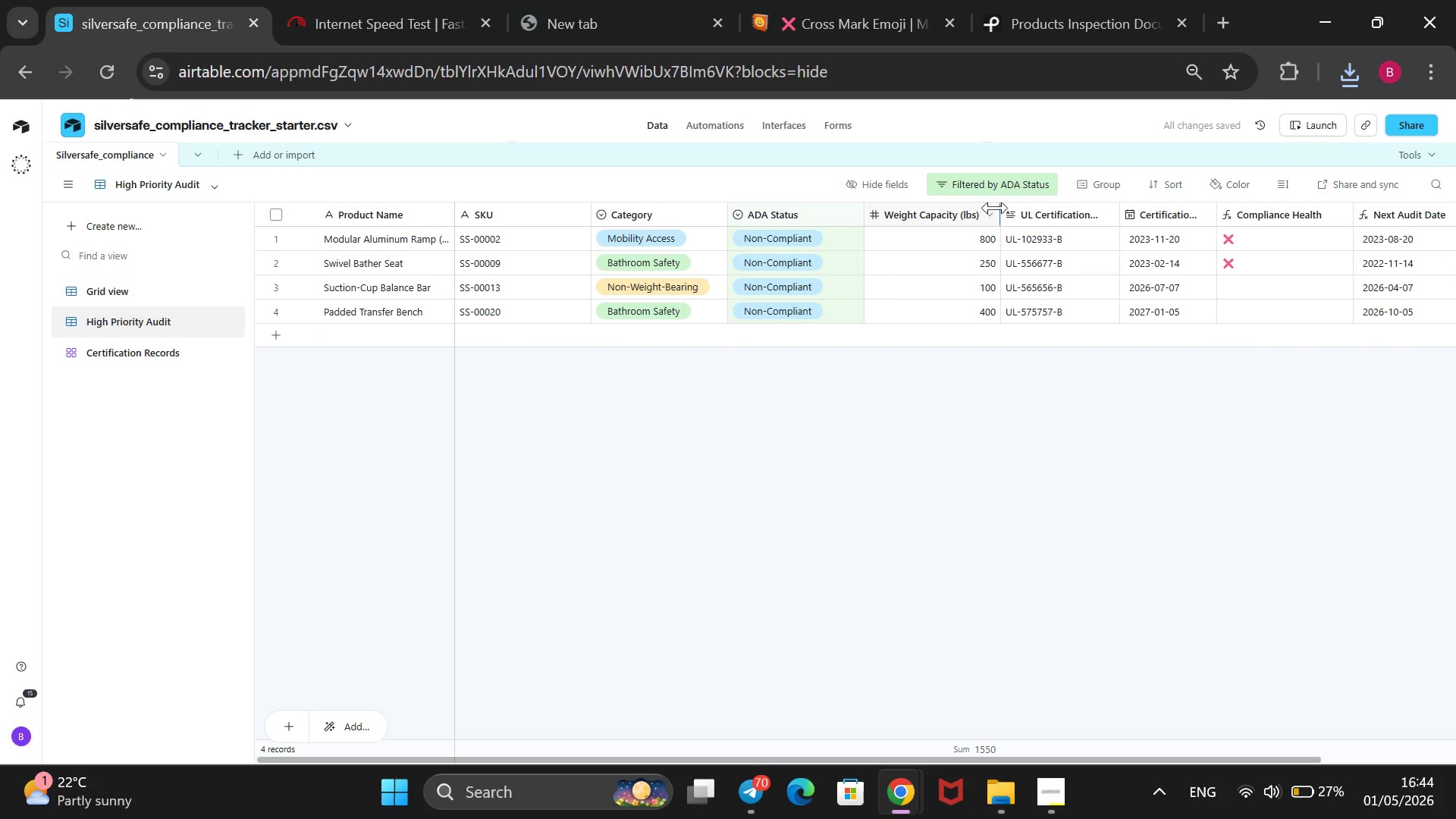 
left_click_drag(start_coordinate=[999, 206], to_coordinate=[974, 208])
 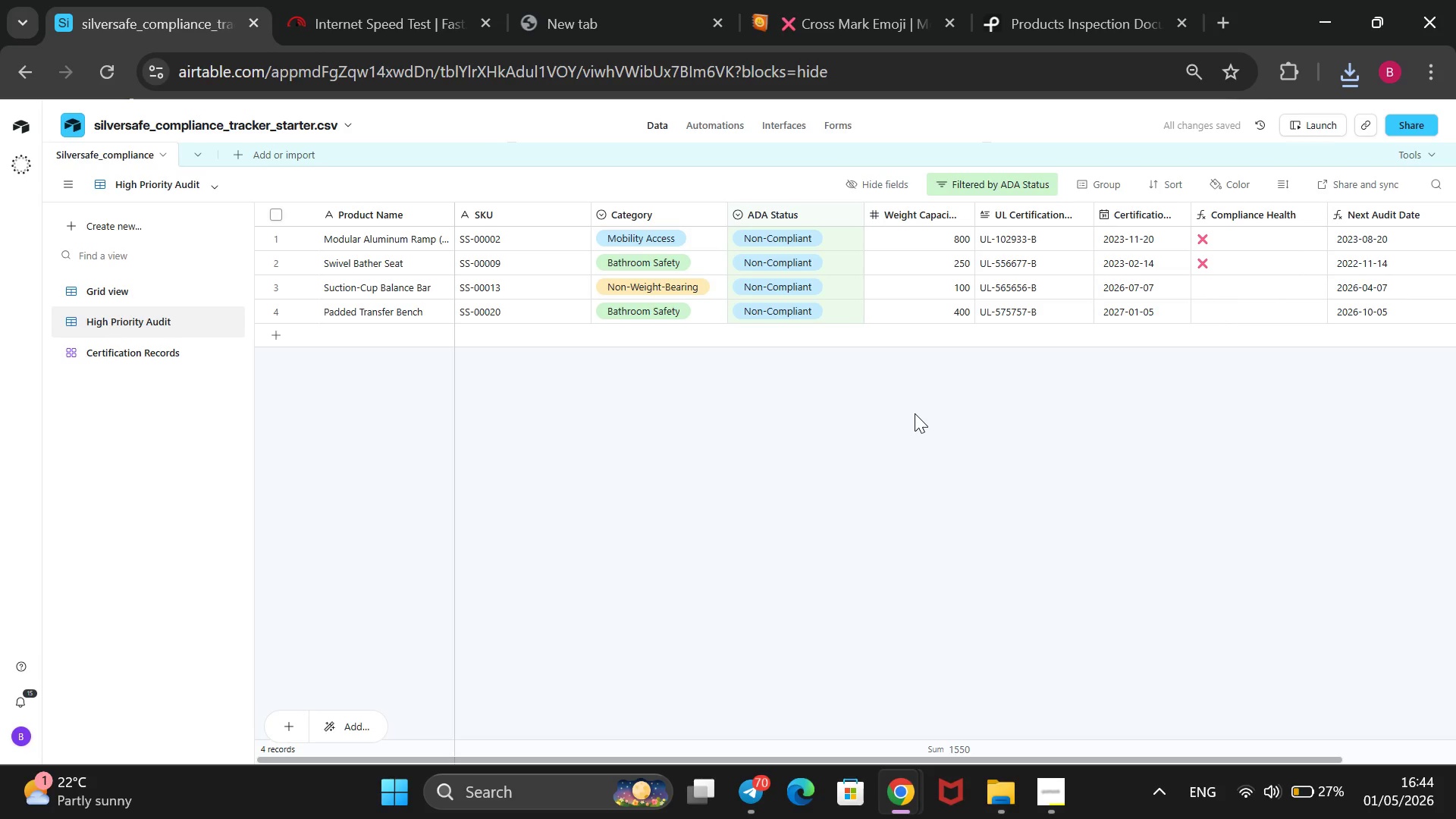 
key(Meta+PrintScreen)
 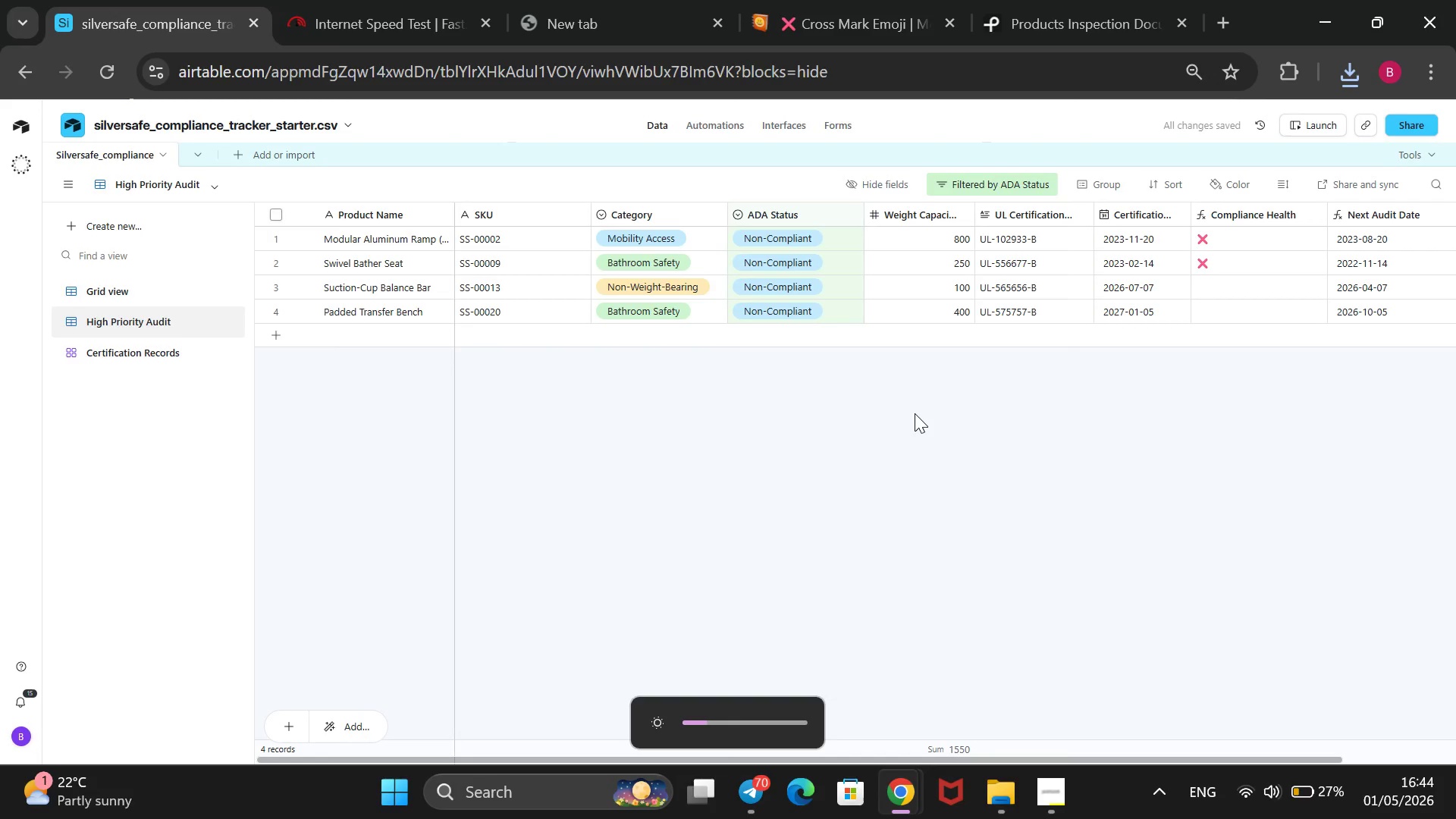 
left_click([915, 413])
 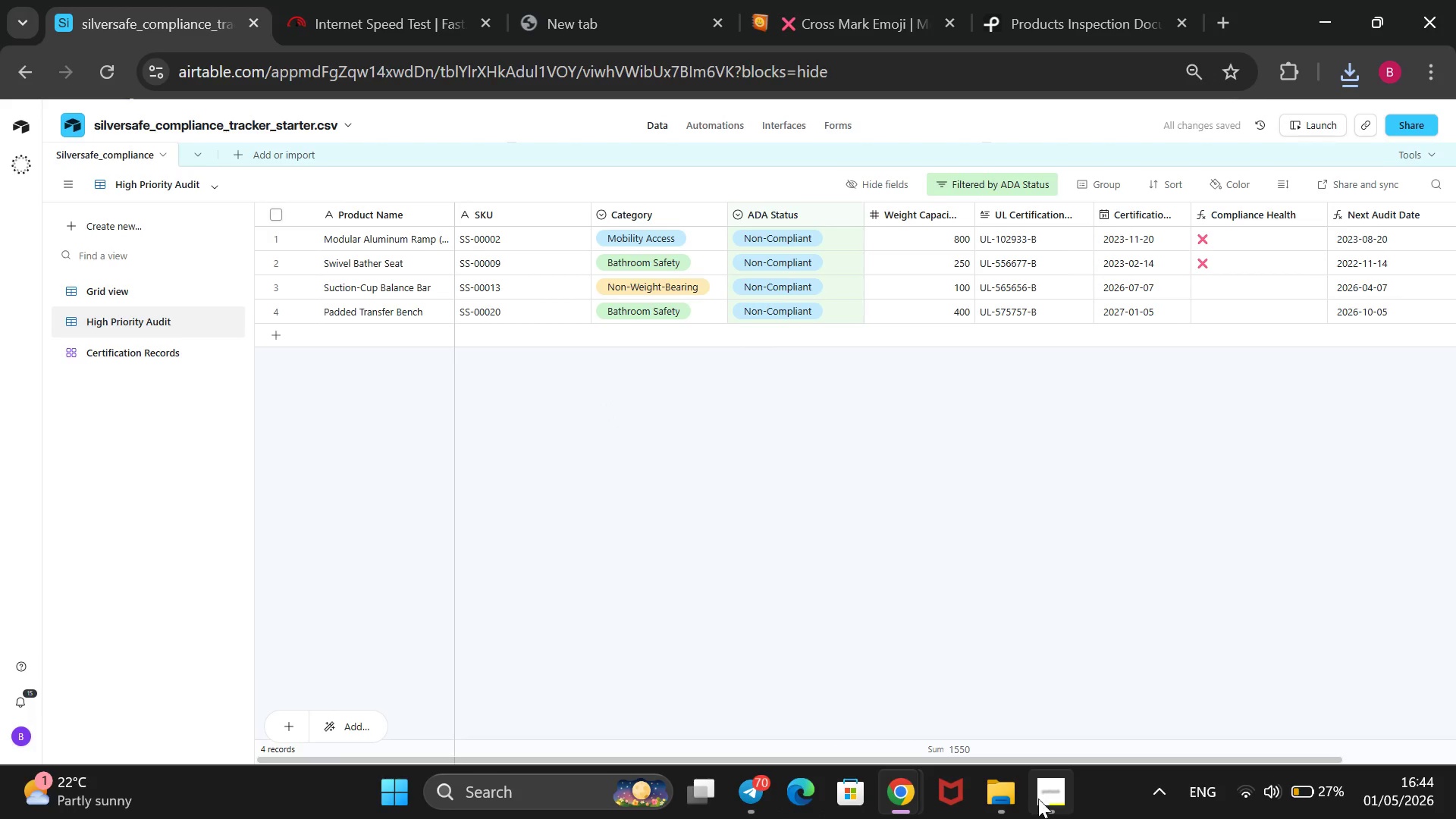 
left_click([1043, 799])